 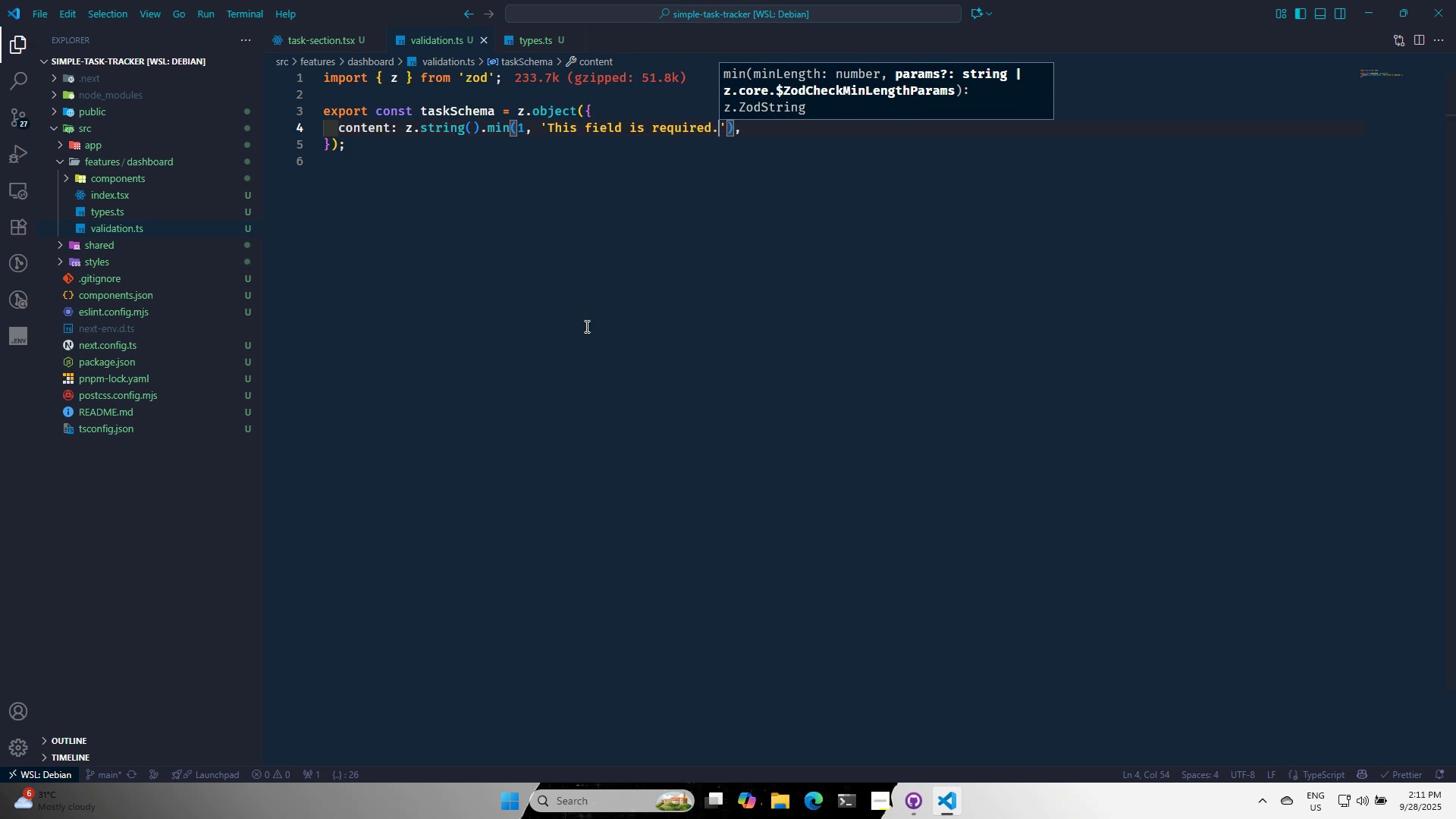 
key(Control+S)
 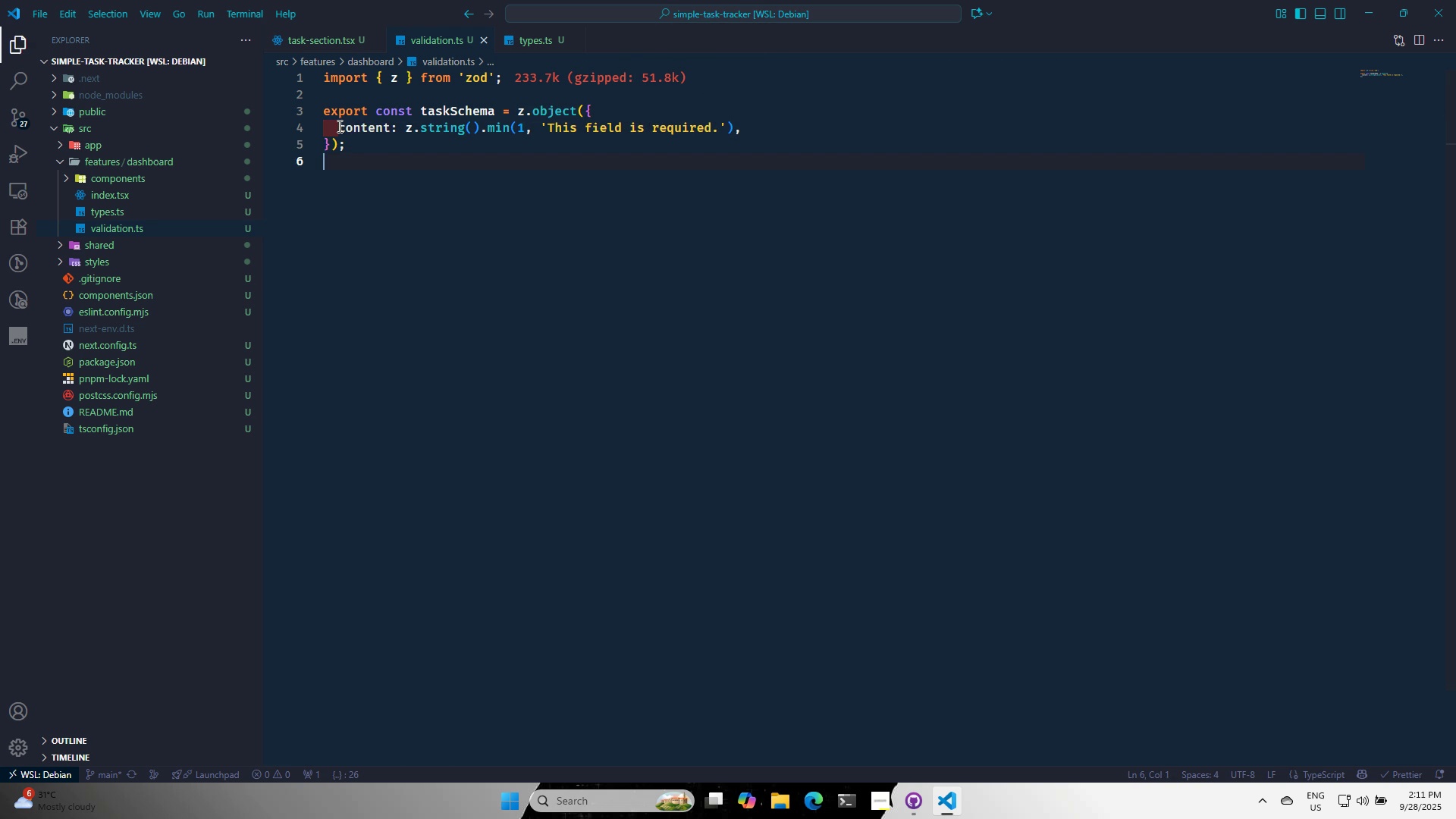 
left_click([752, 124])
 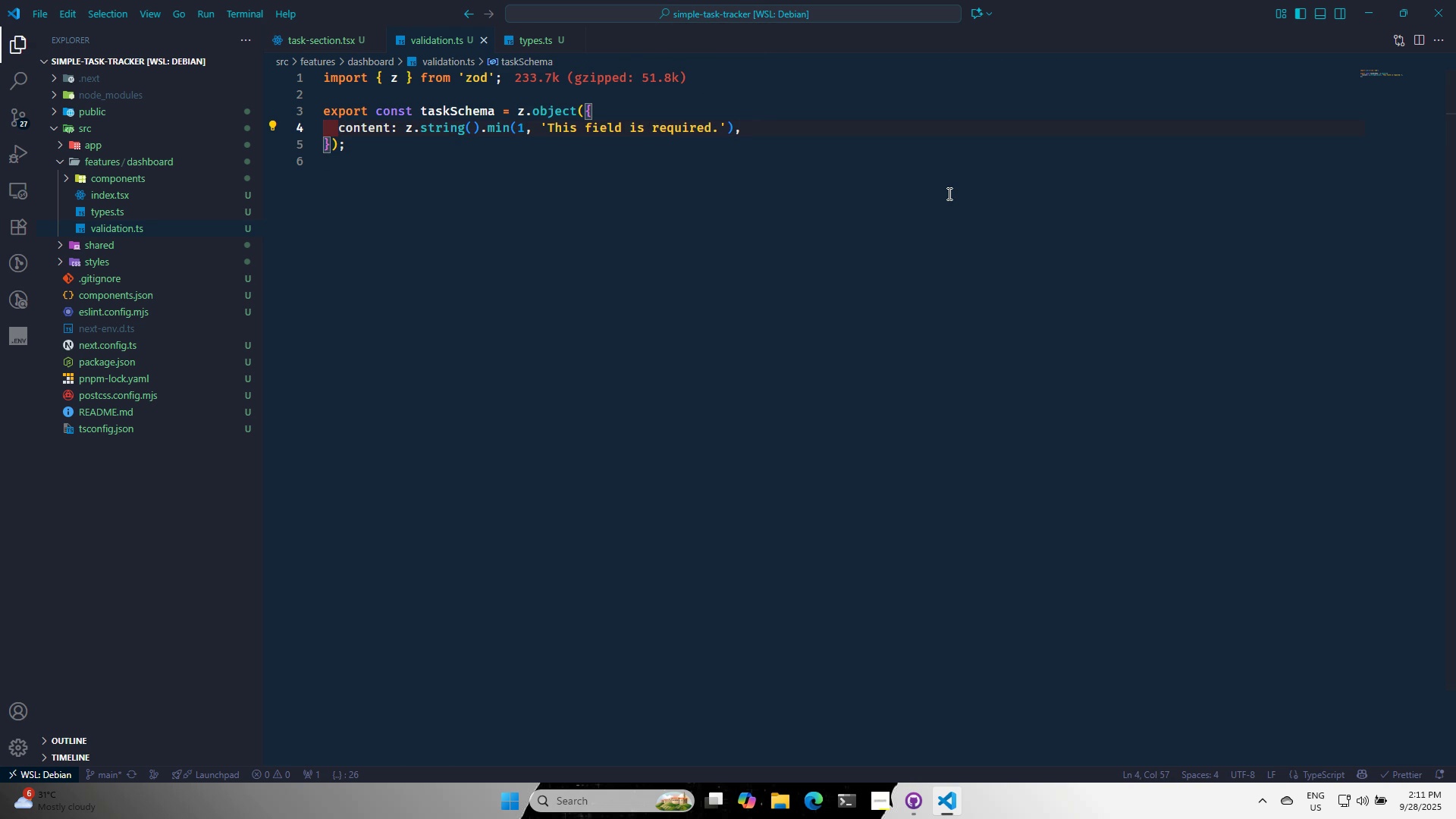 
key(Enter)
 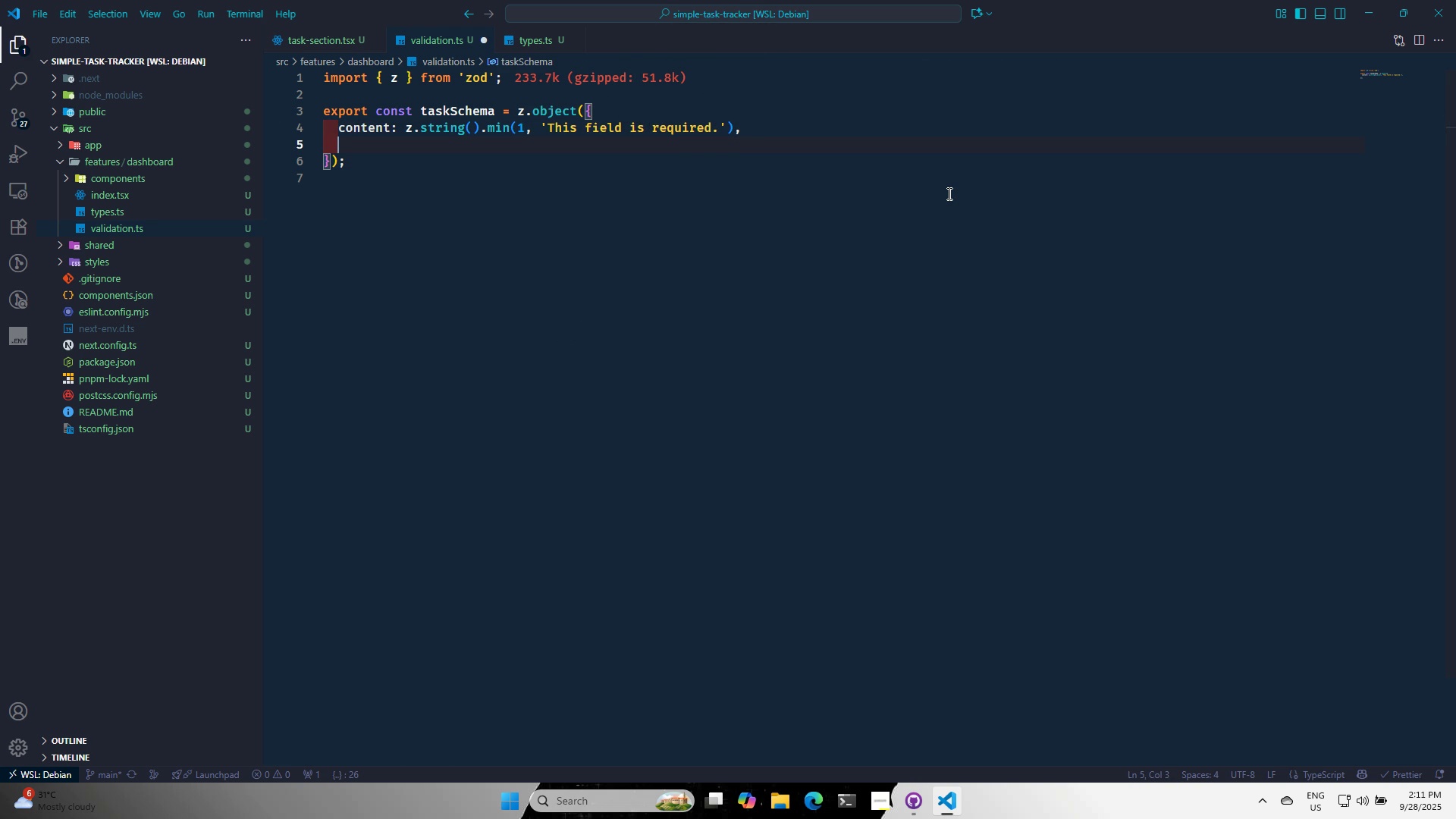 
type(status: z/)
key(Backspace)
type(.en)